 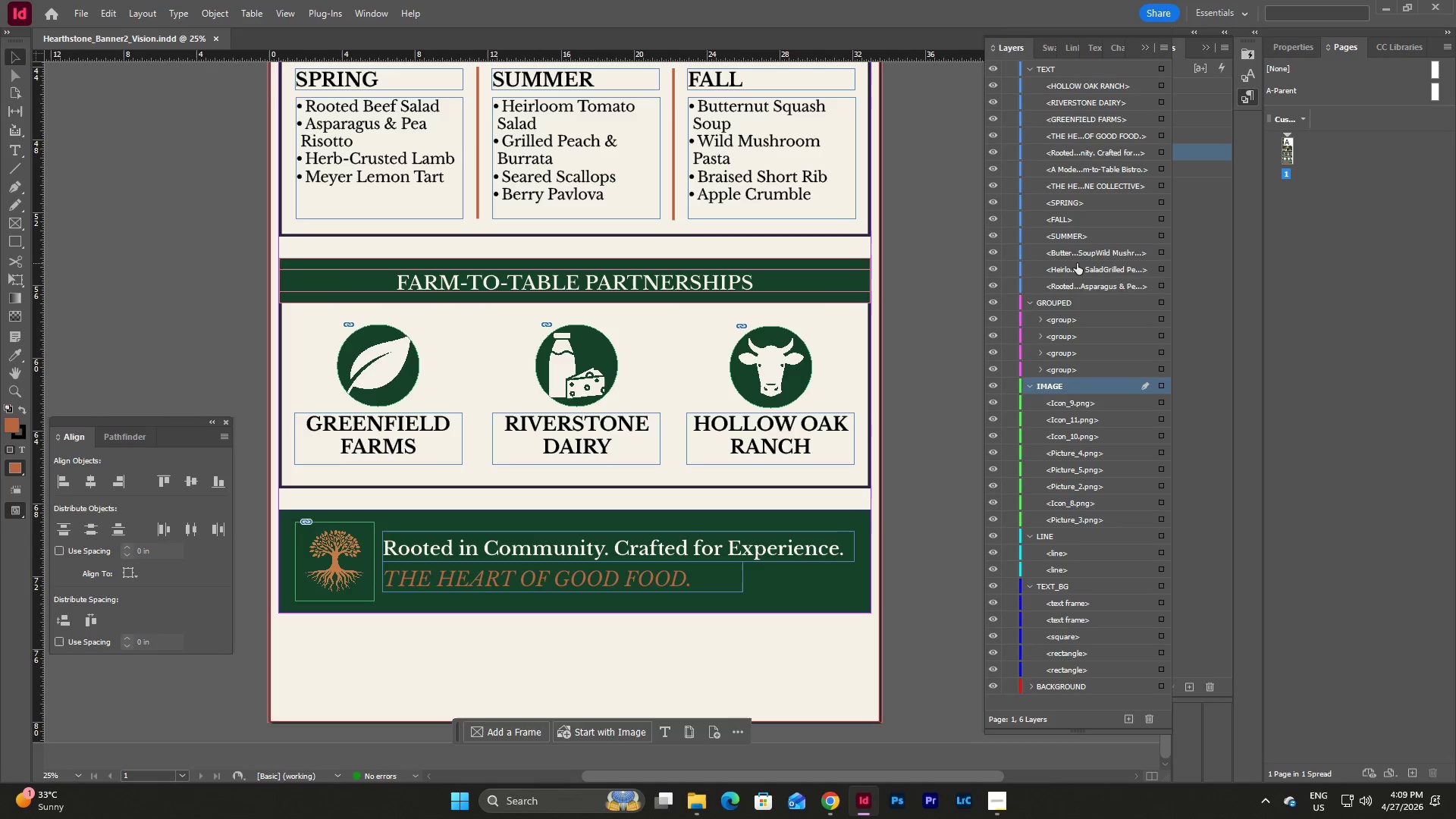 
scroll: coordinate [1037, 129], scroll_direction: up, amount: 1.0
 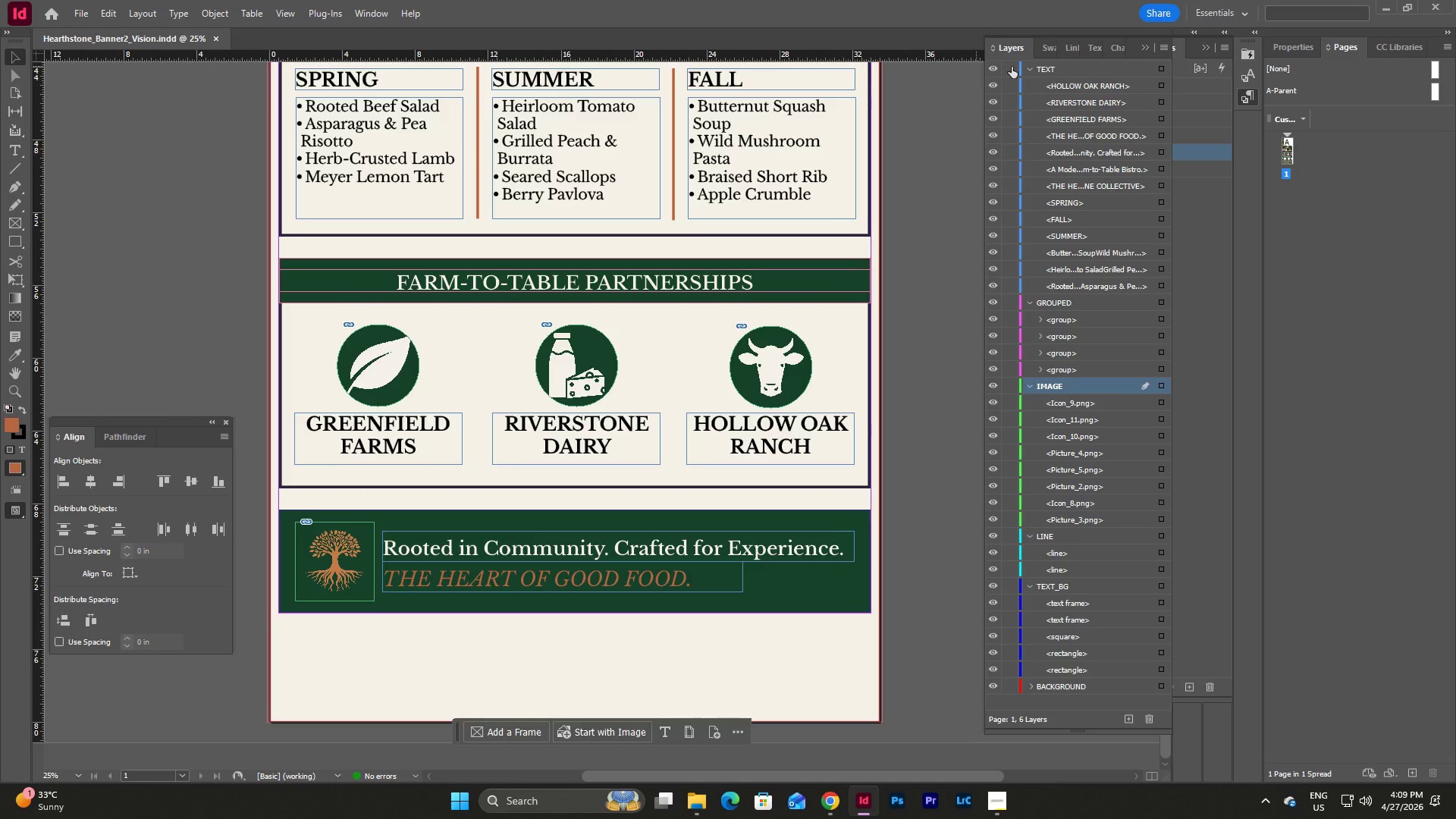 
left_click([1031, 66])
 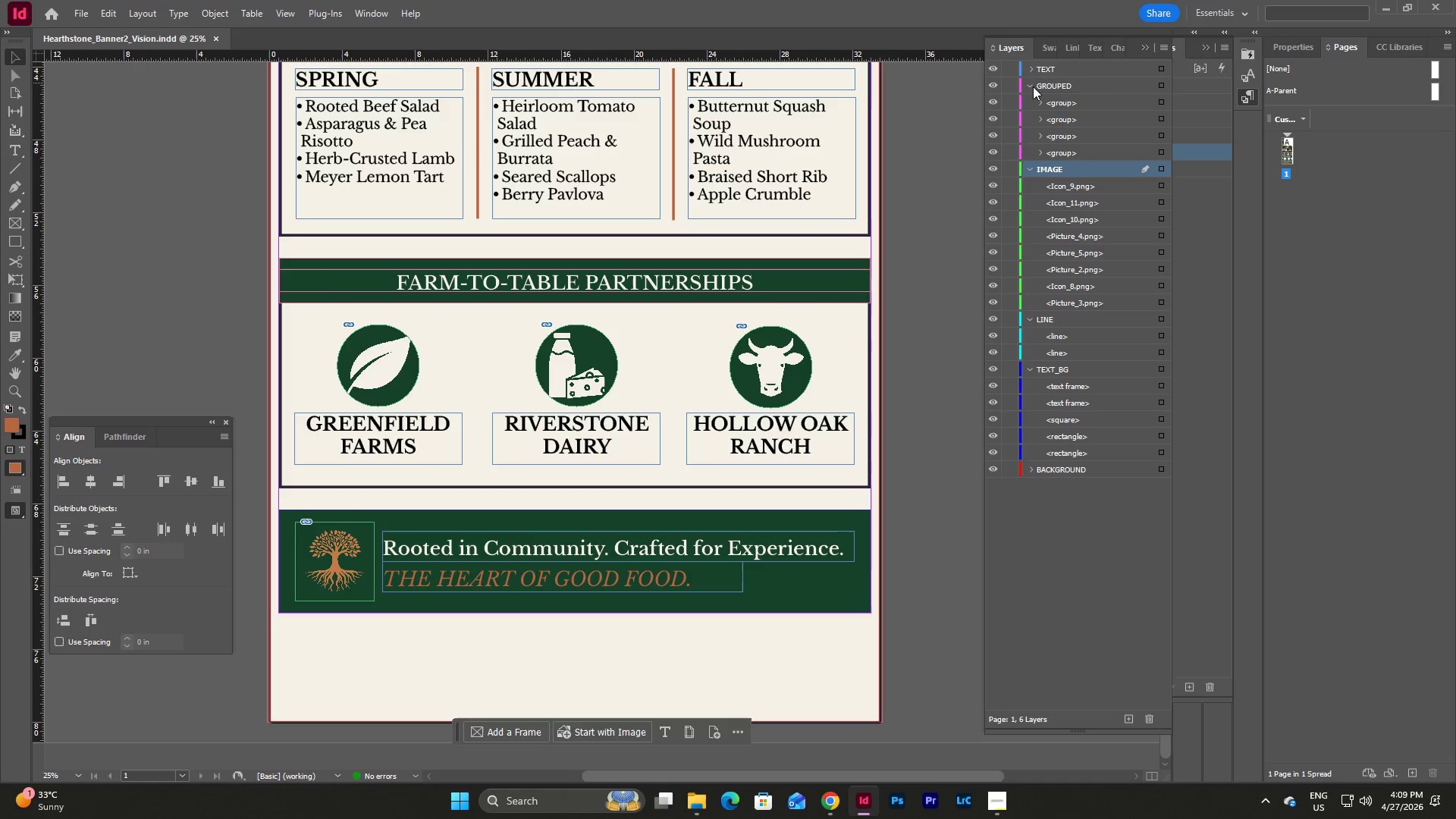 
left_click([1031, 84])
 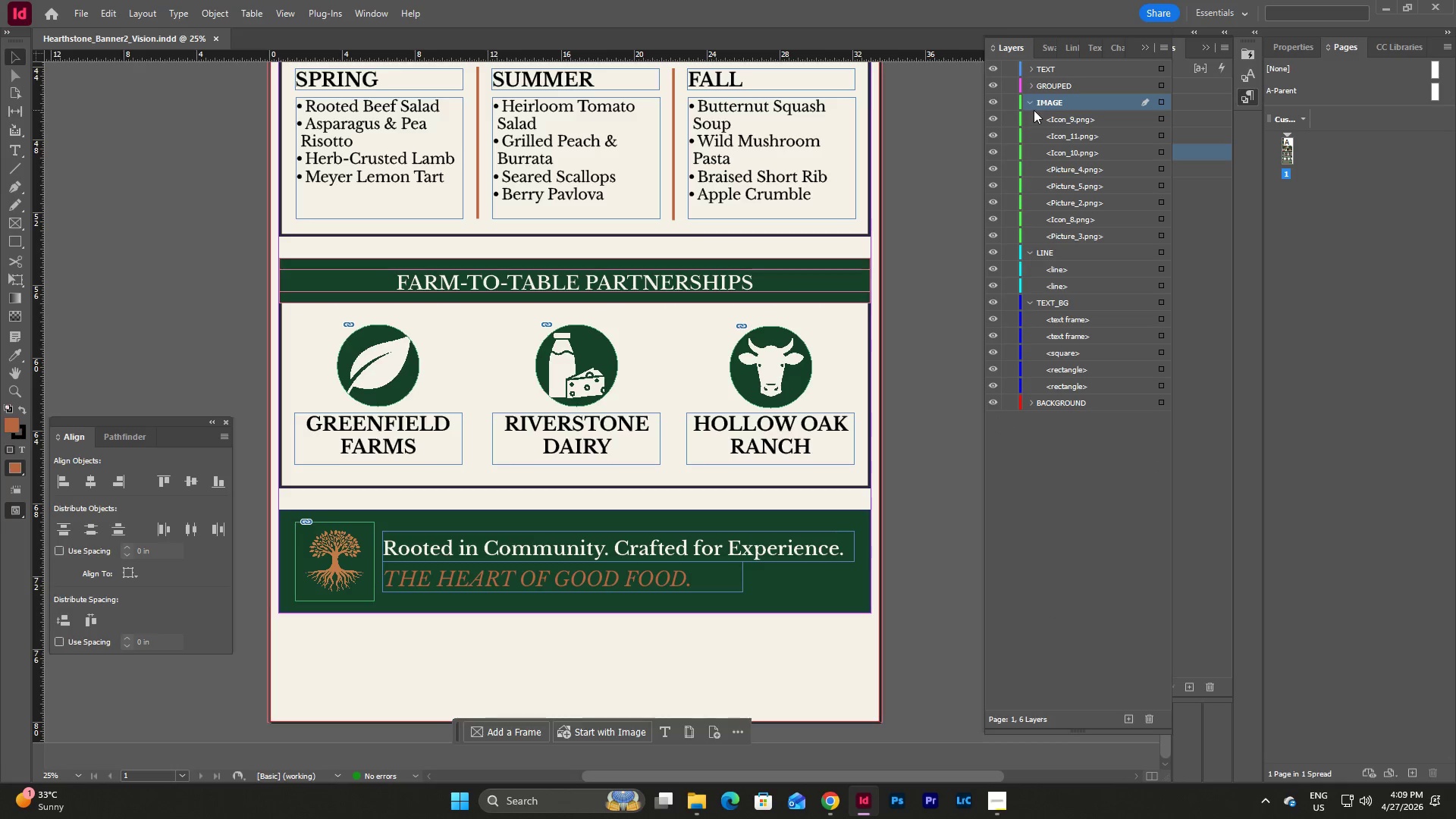 
left_click([1031, 105])
 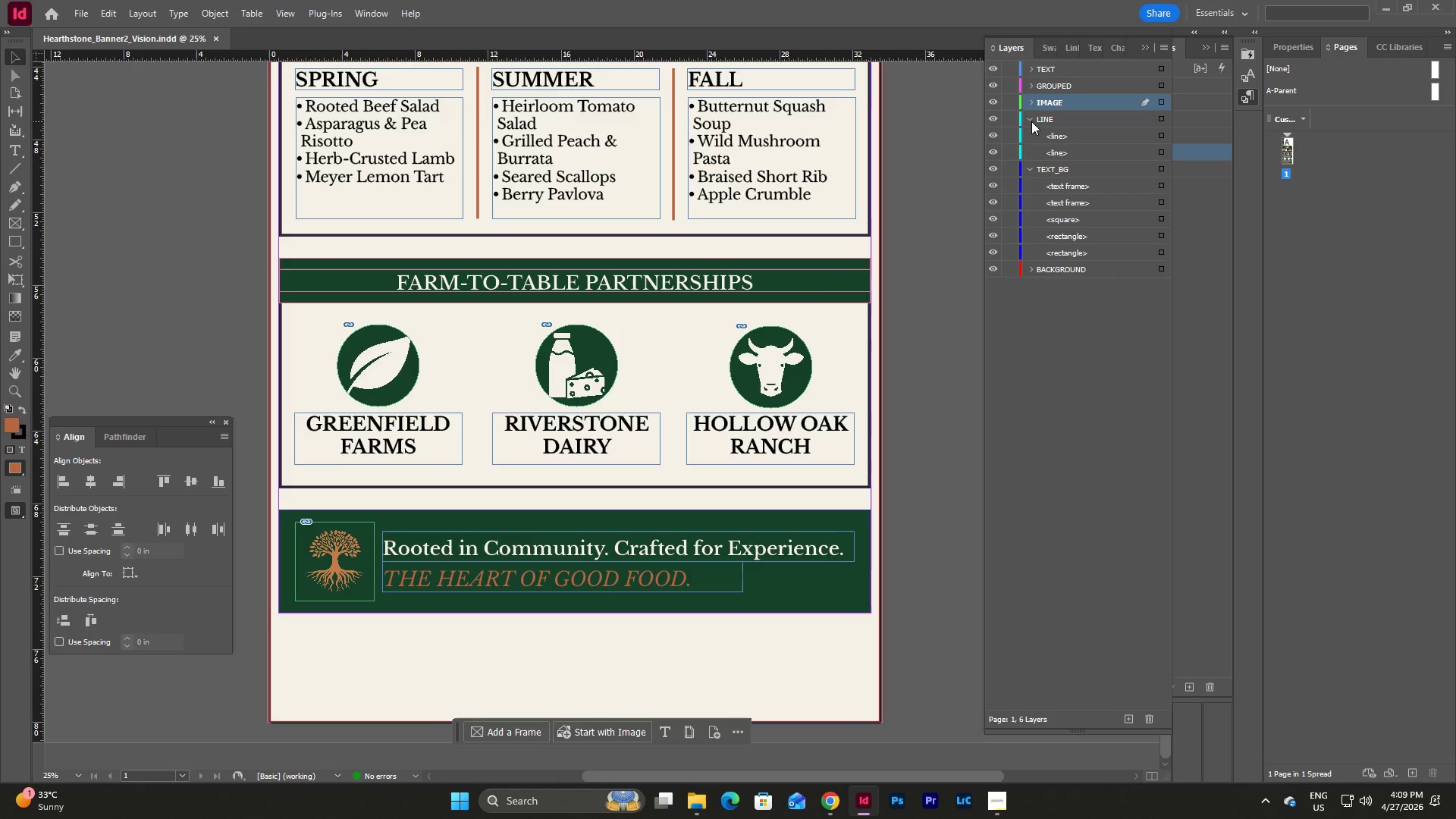 
left_click([1031, 121])
 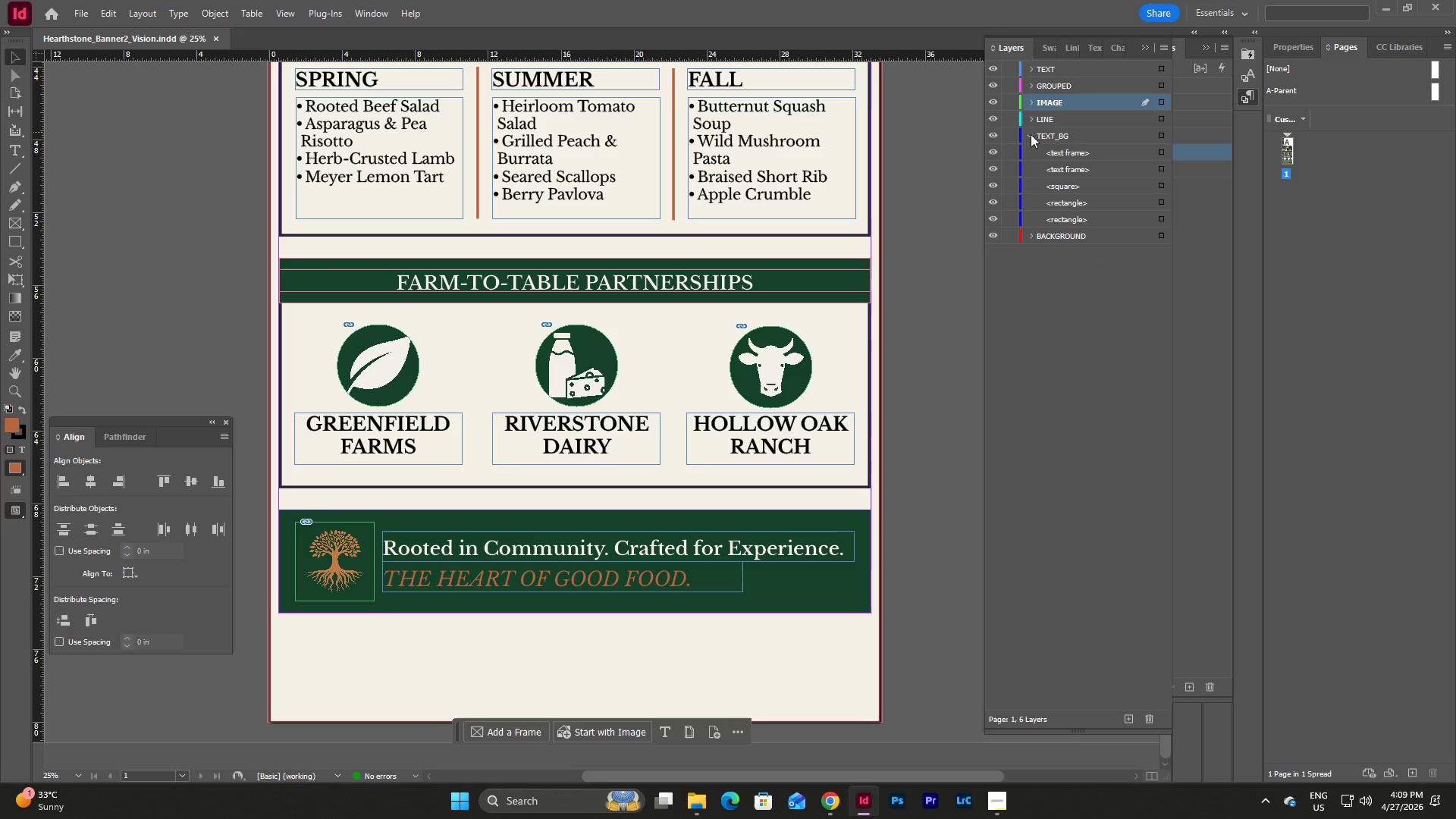 
left_click([1031, 135])
 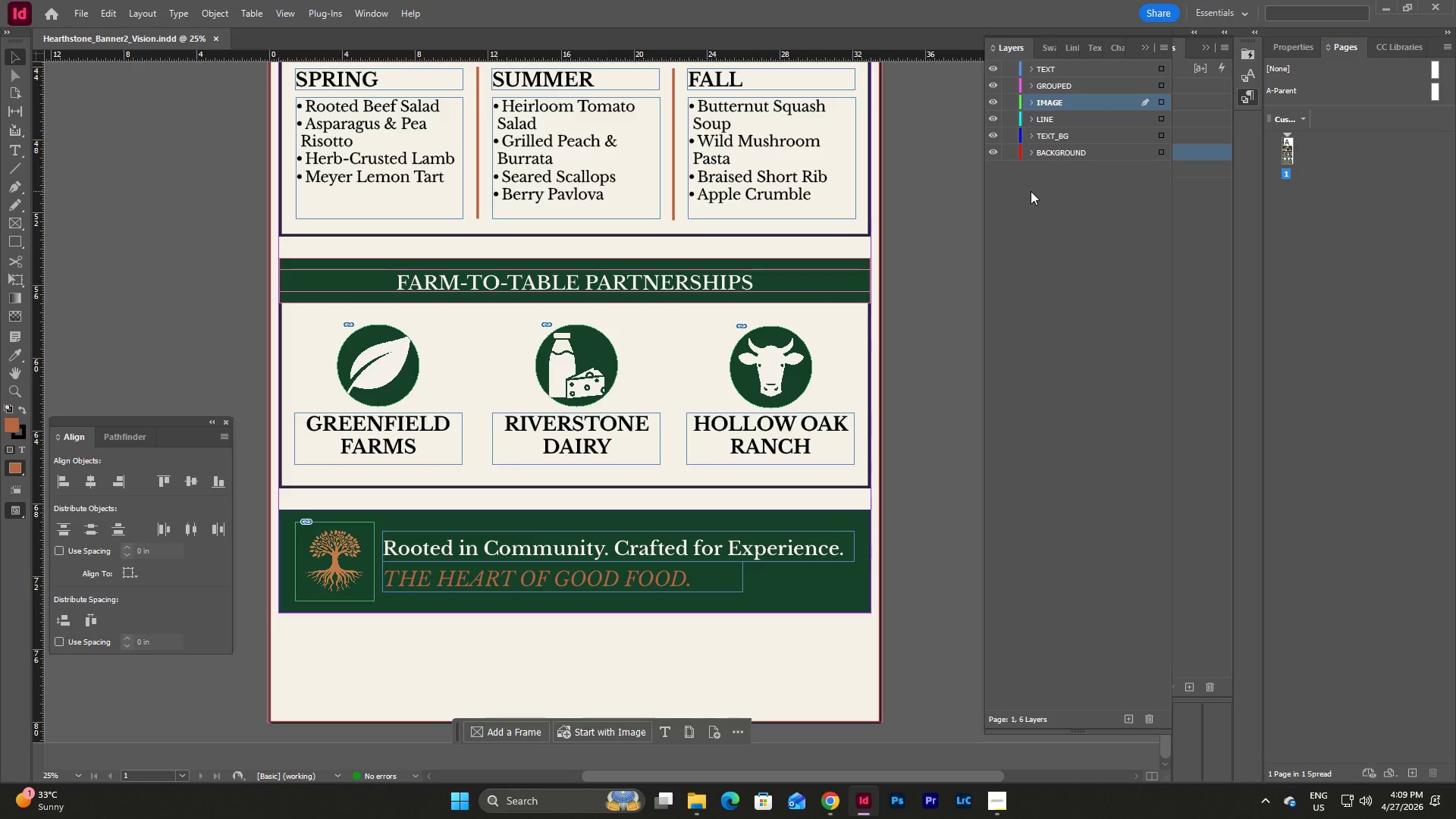 
left_click([1031, 191])
 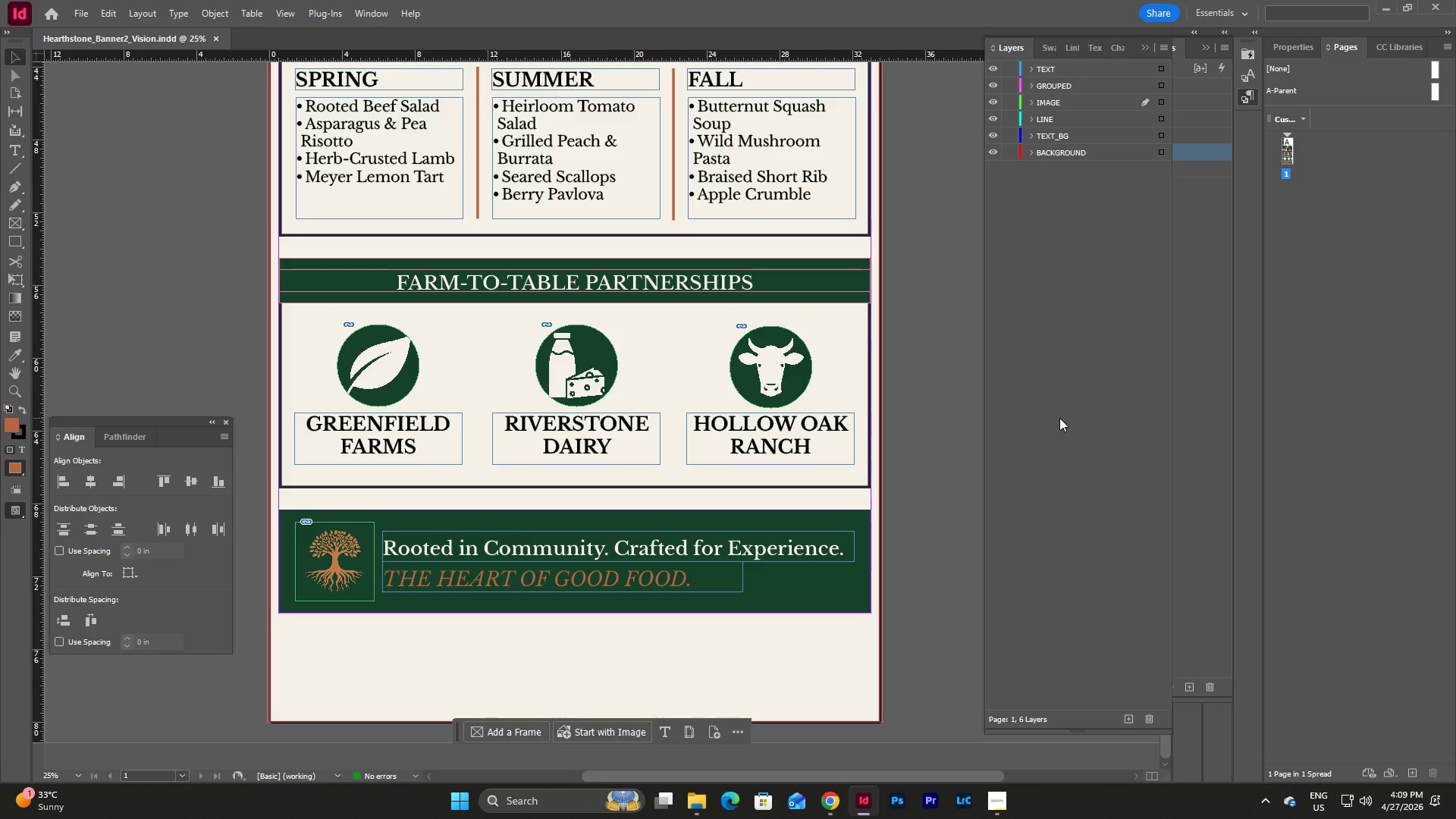 
key(Meta+Shift+S)
 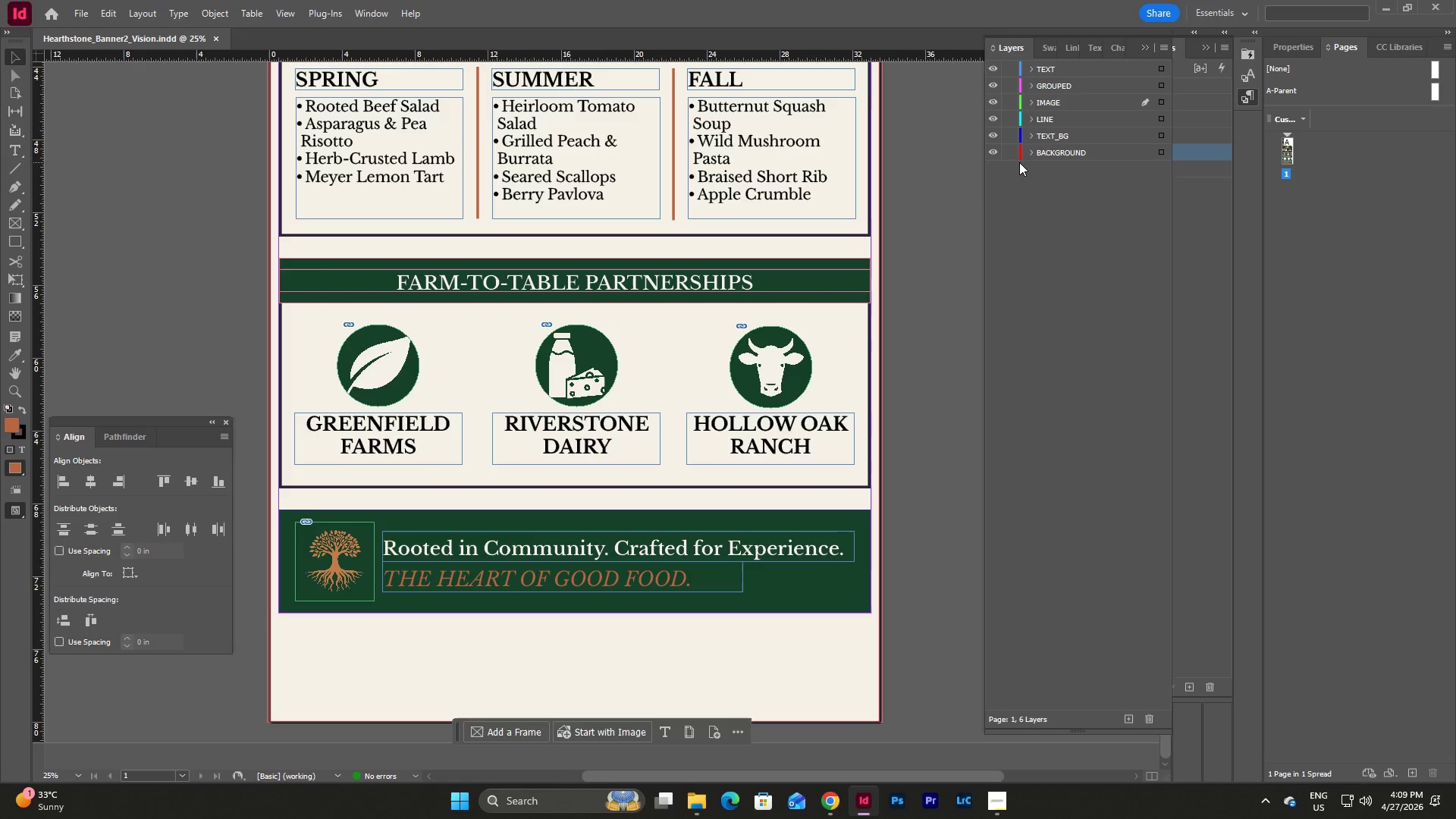 
key(Shift+ShiftLeft)
 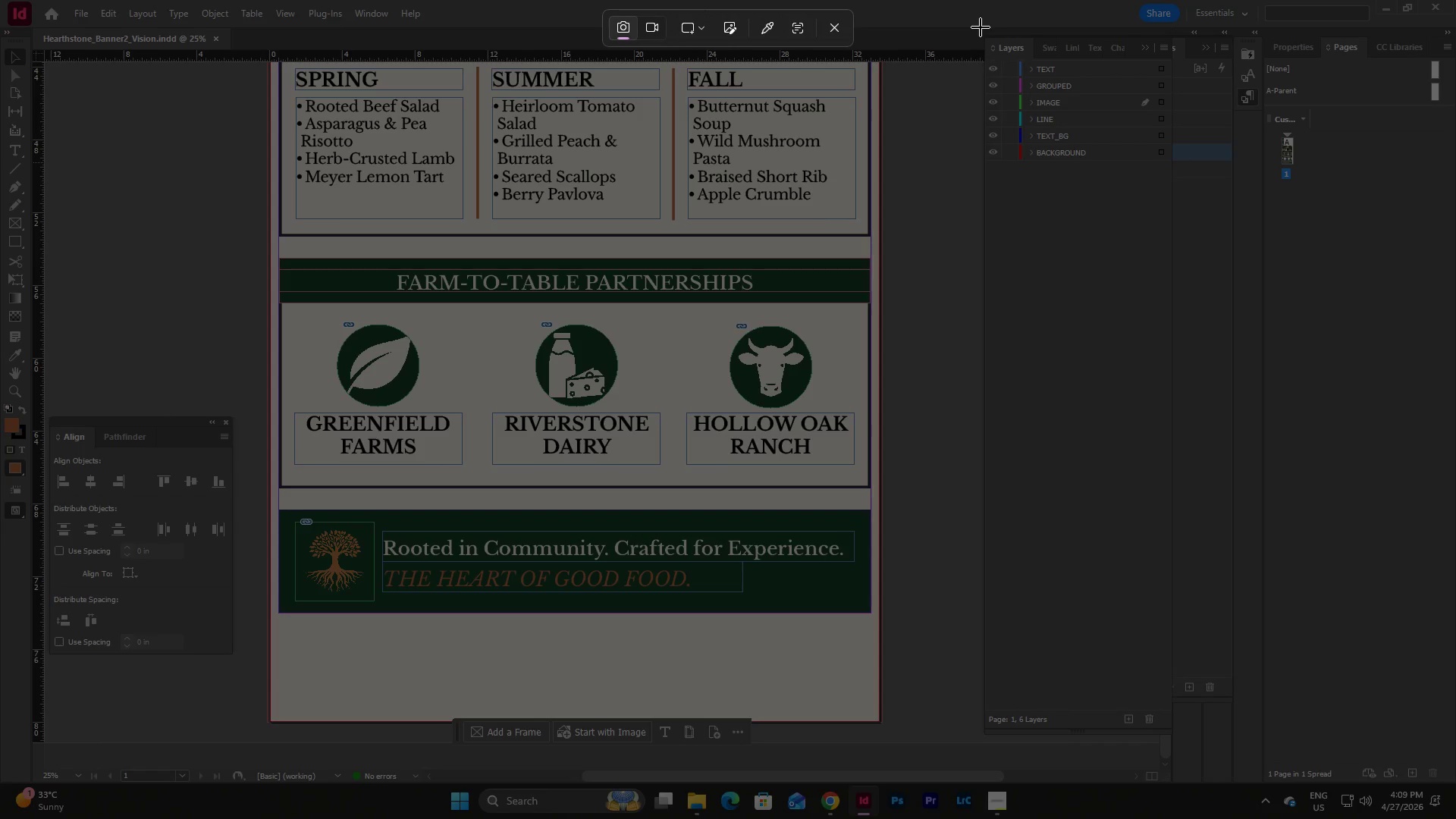 
key(Meta+Shift+MetaLeft)
 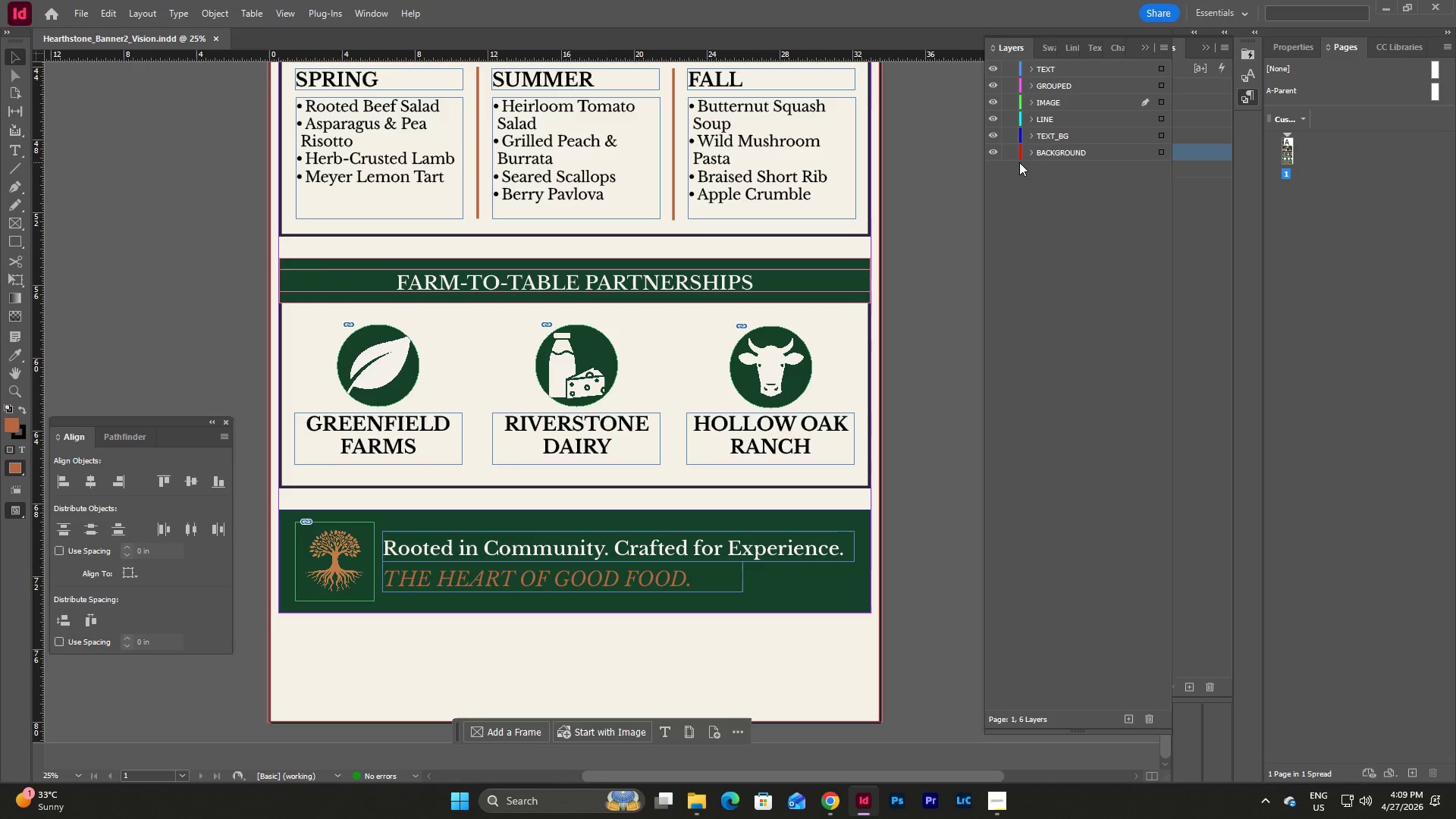 
wait(9.19)
 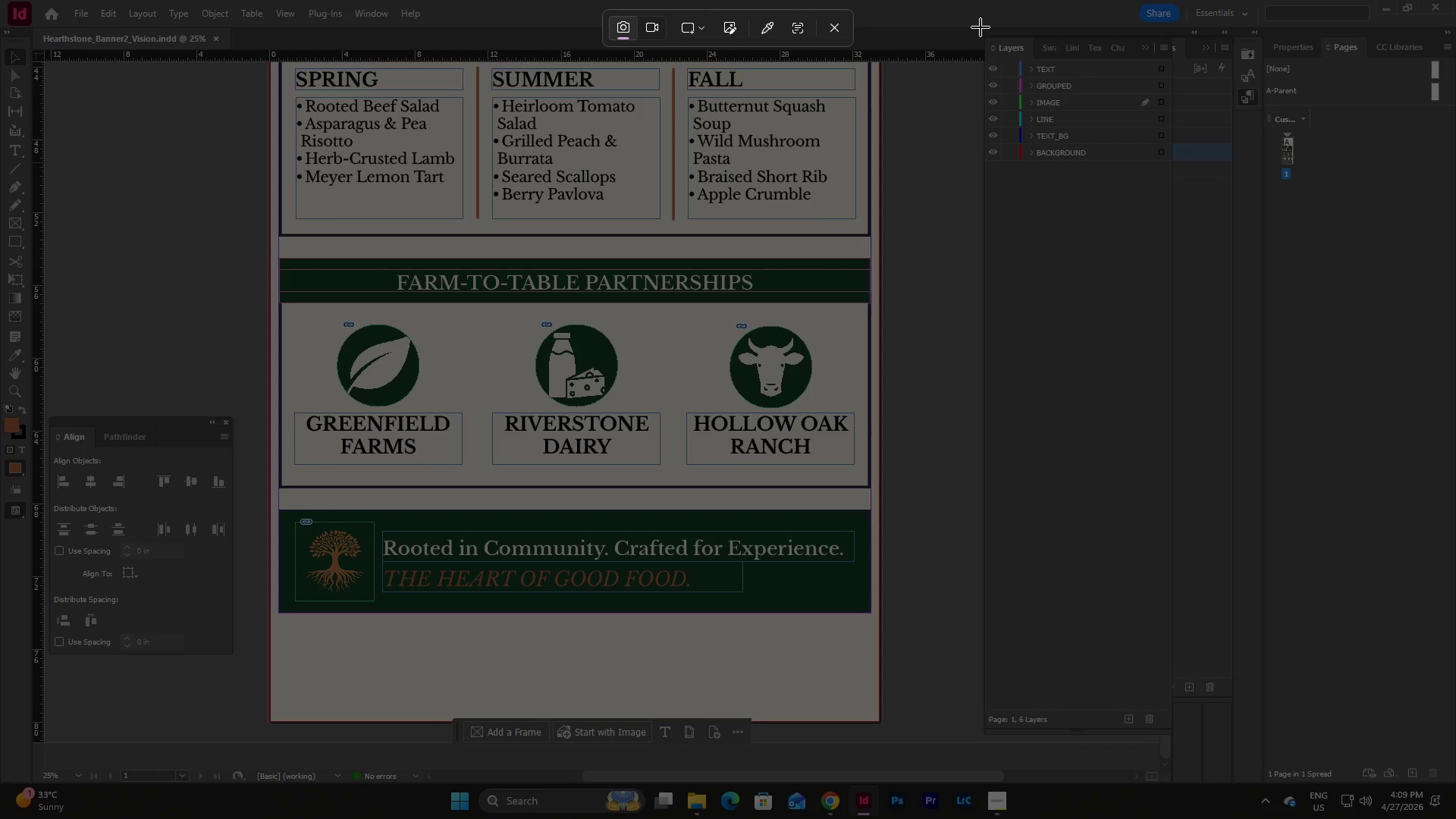 
left_click_drag(start_coordinate=[976, 25], to_coordinate=[1236, 735])
 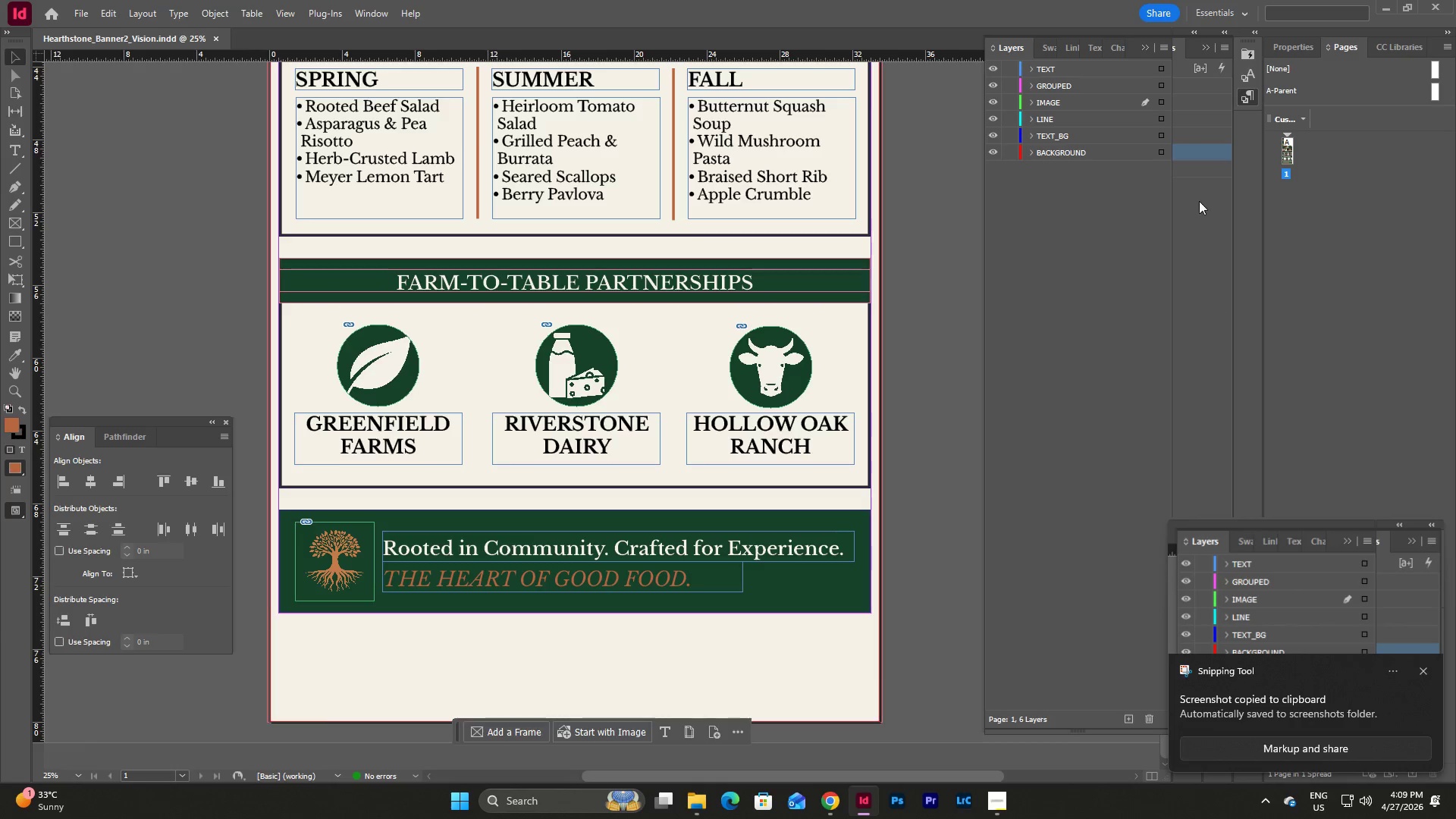 
wait(5.53)
 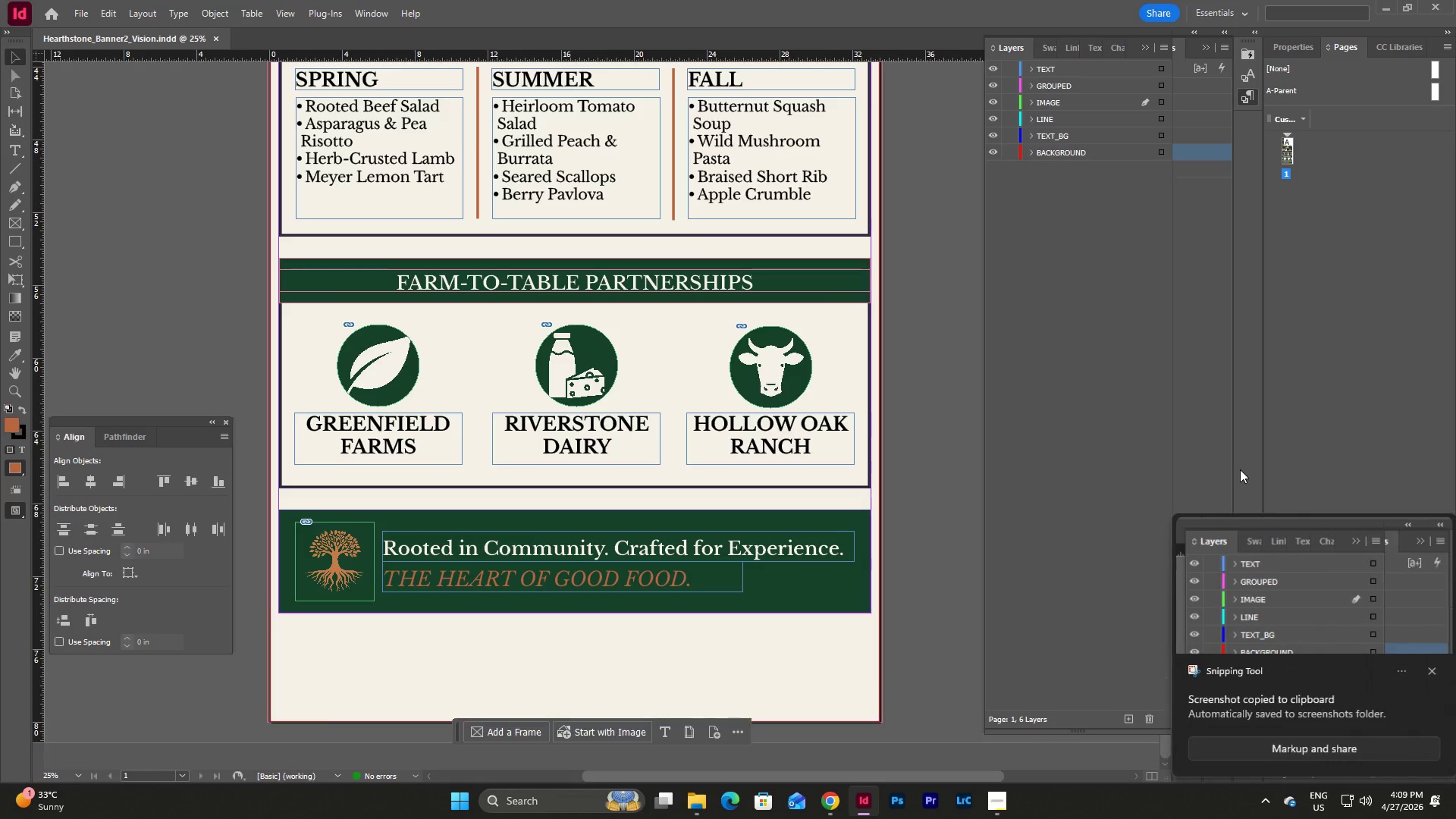 
left_click([1211, 224])